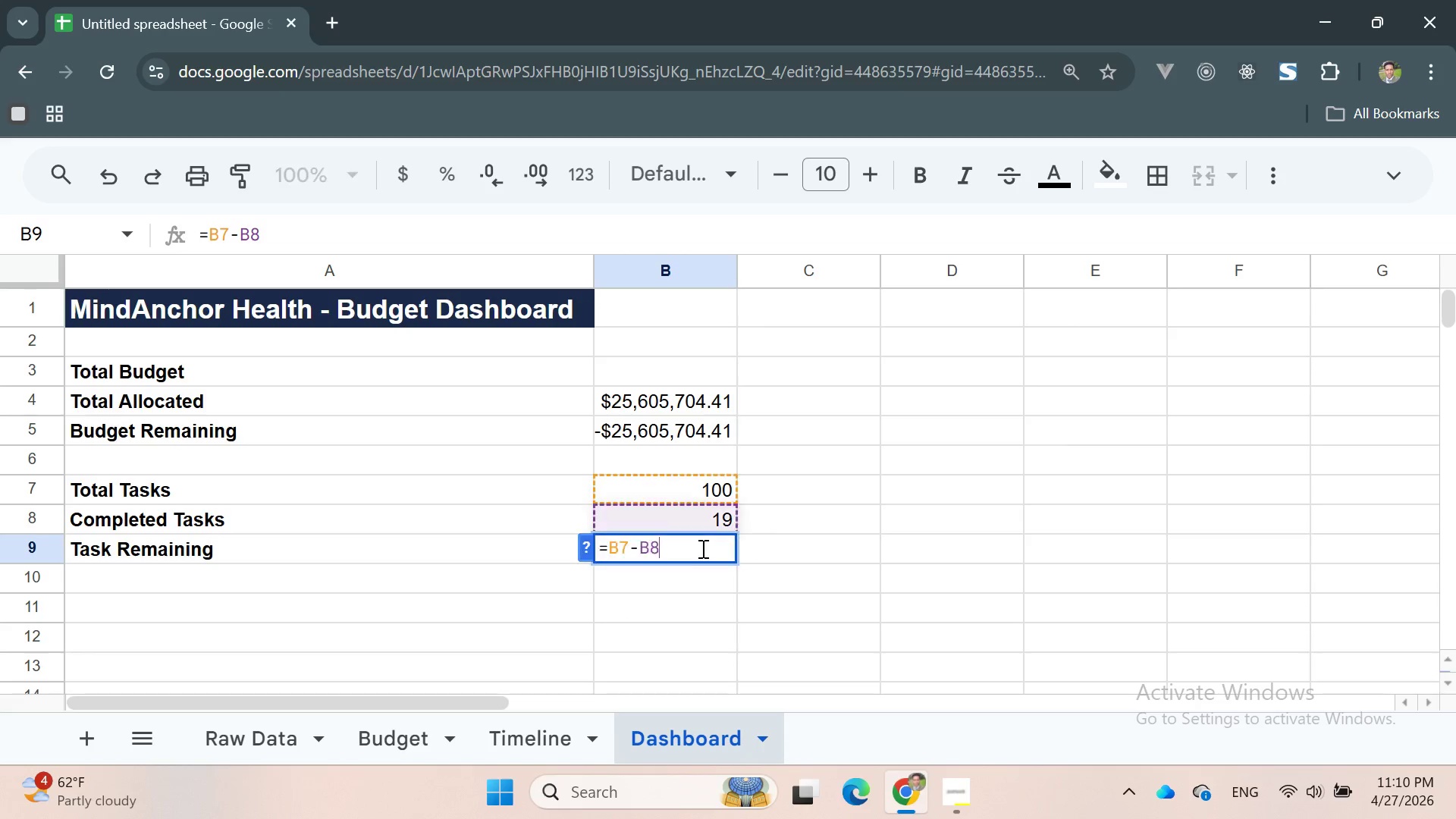 
triple_click([701, 548])
 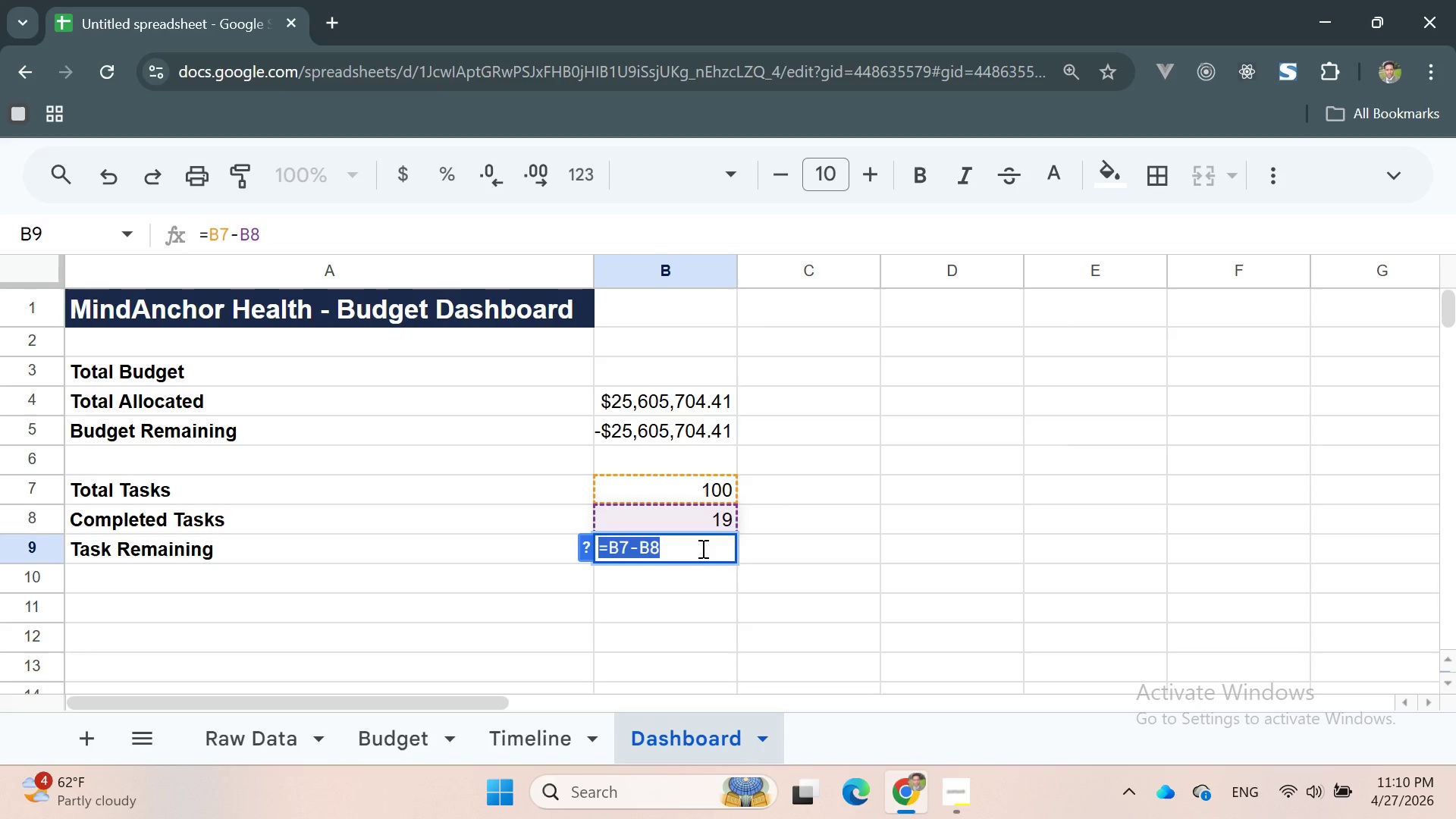 
left_click([701, 548])
 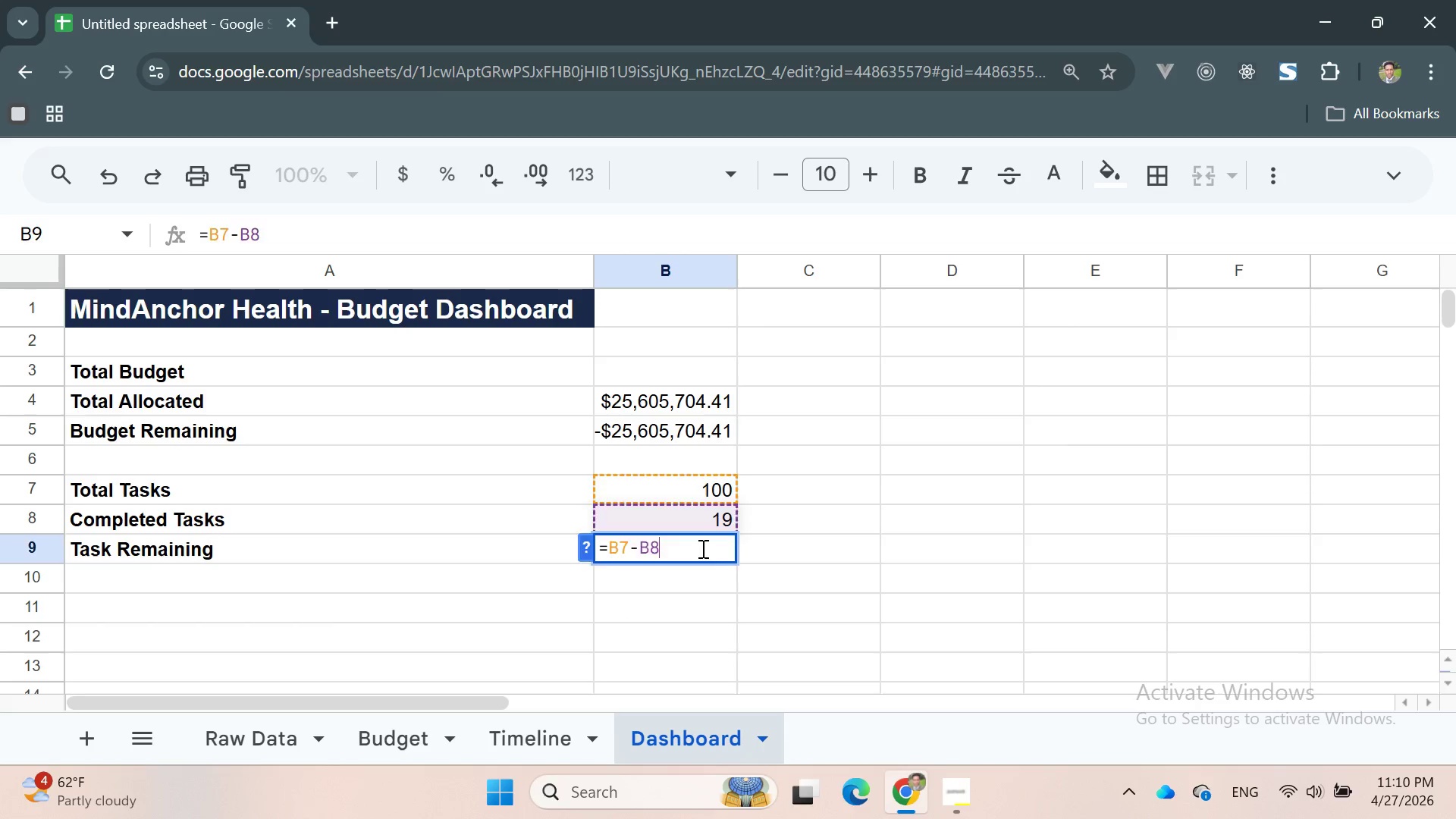 
key(Enter)
 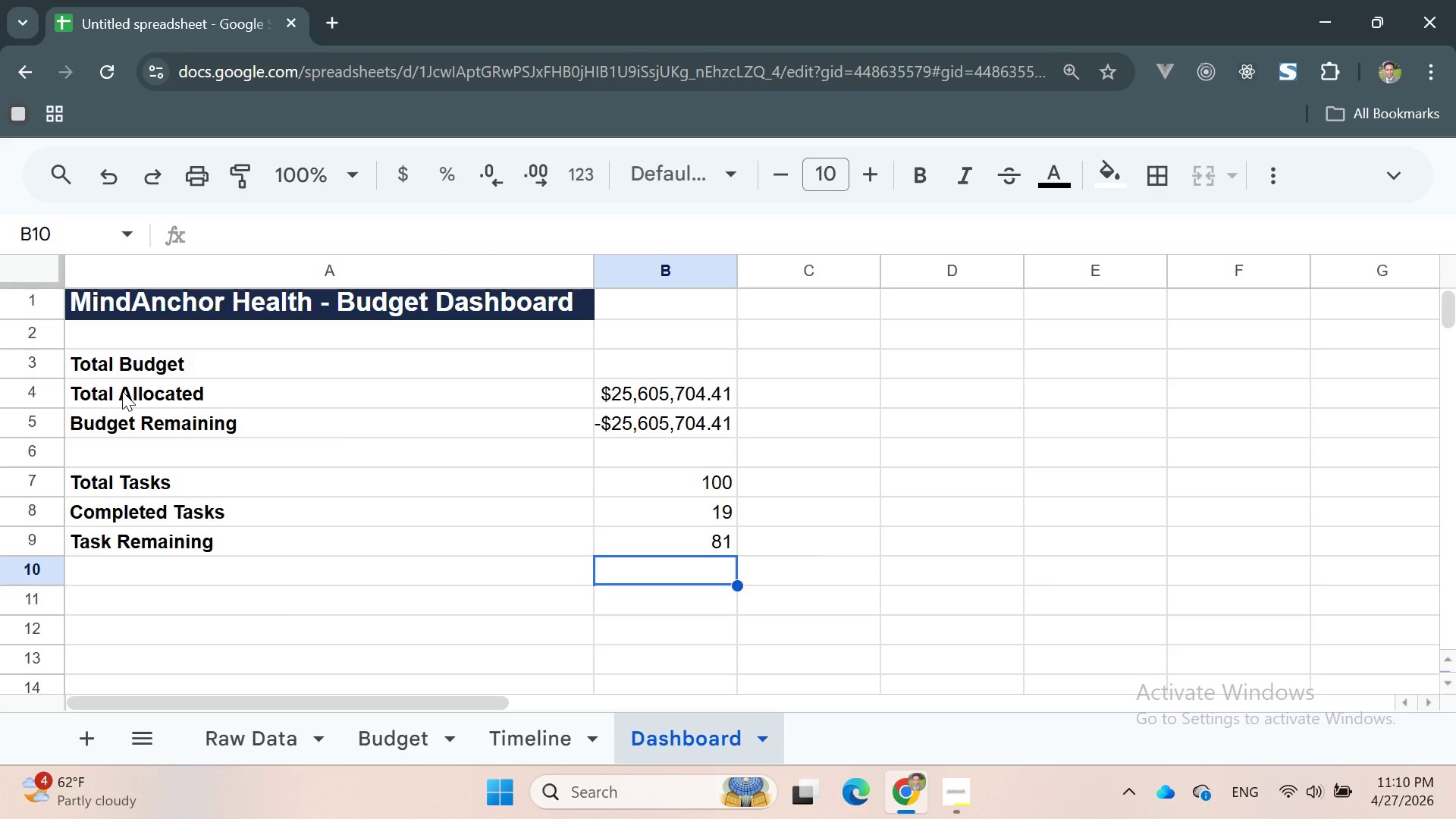 
wait(18.39)
 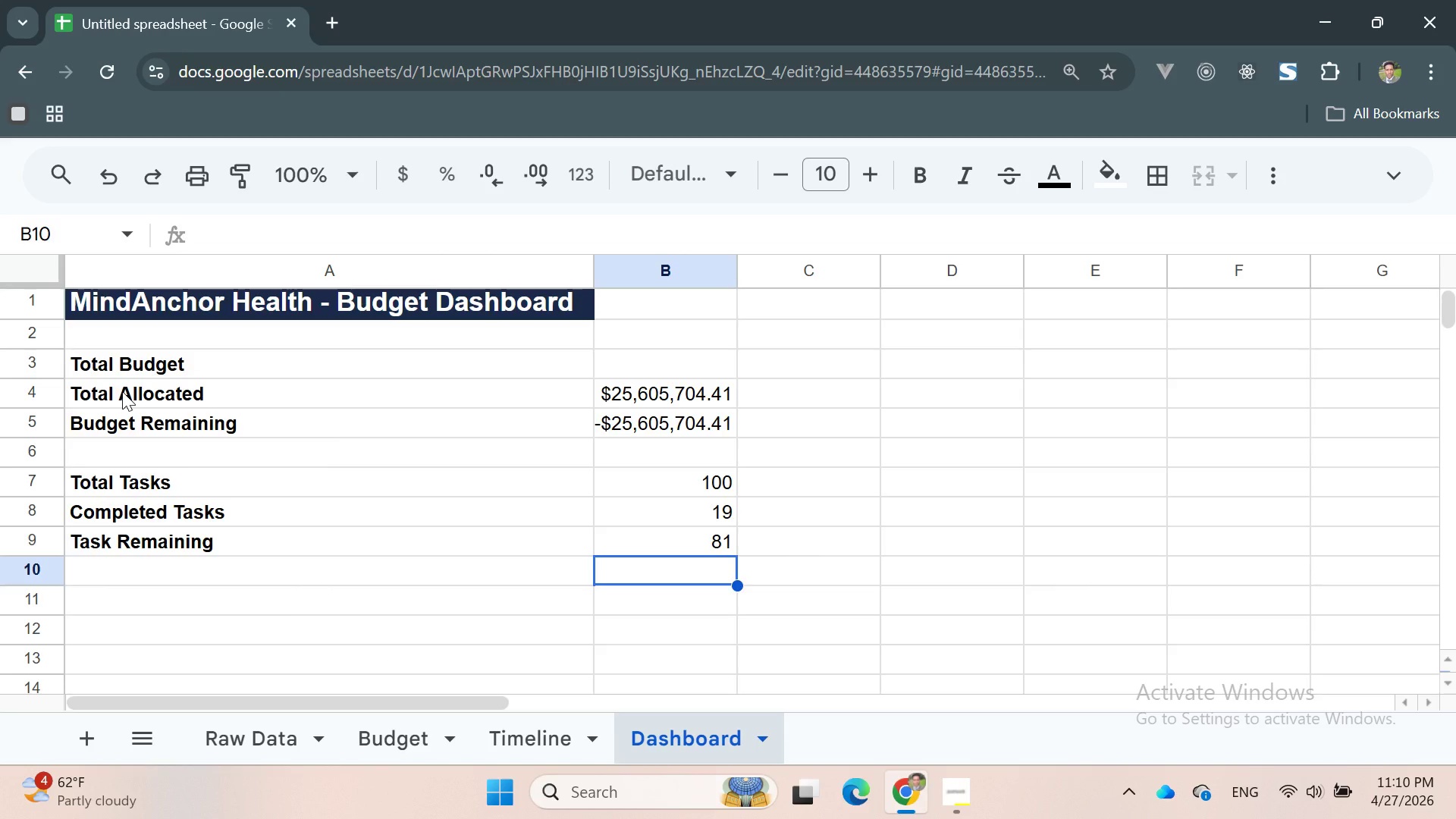 
left_click([383, 736])
 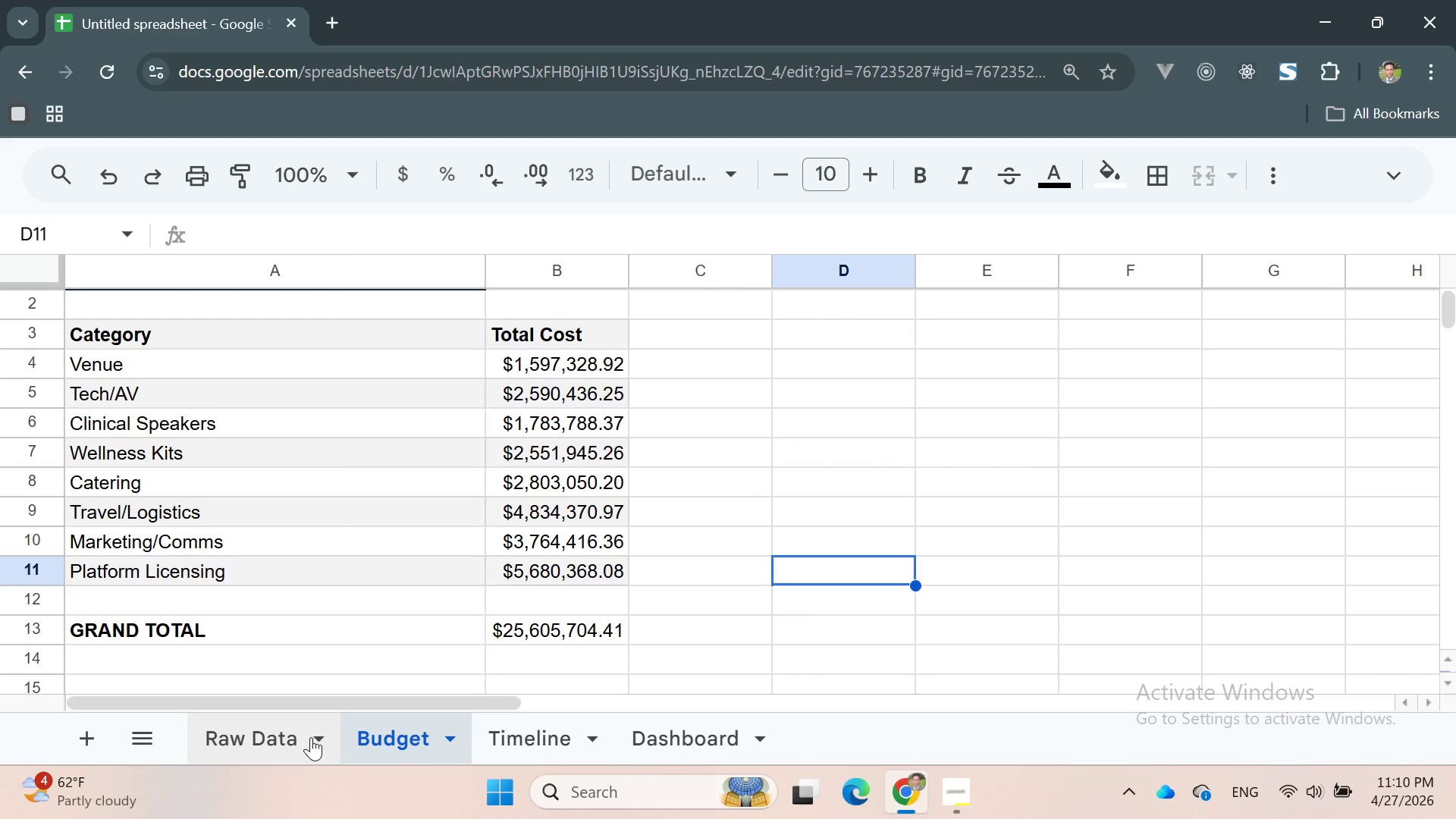 
left_click([545, 739])
 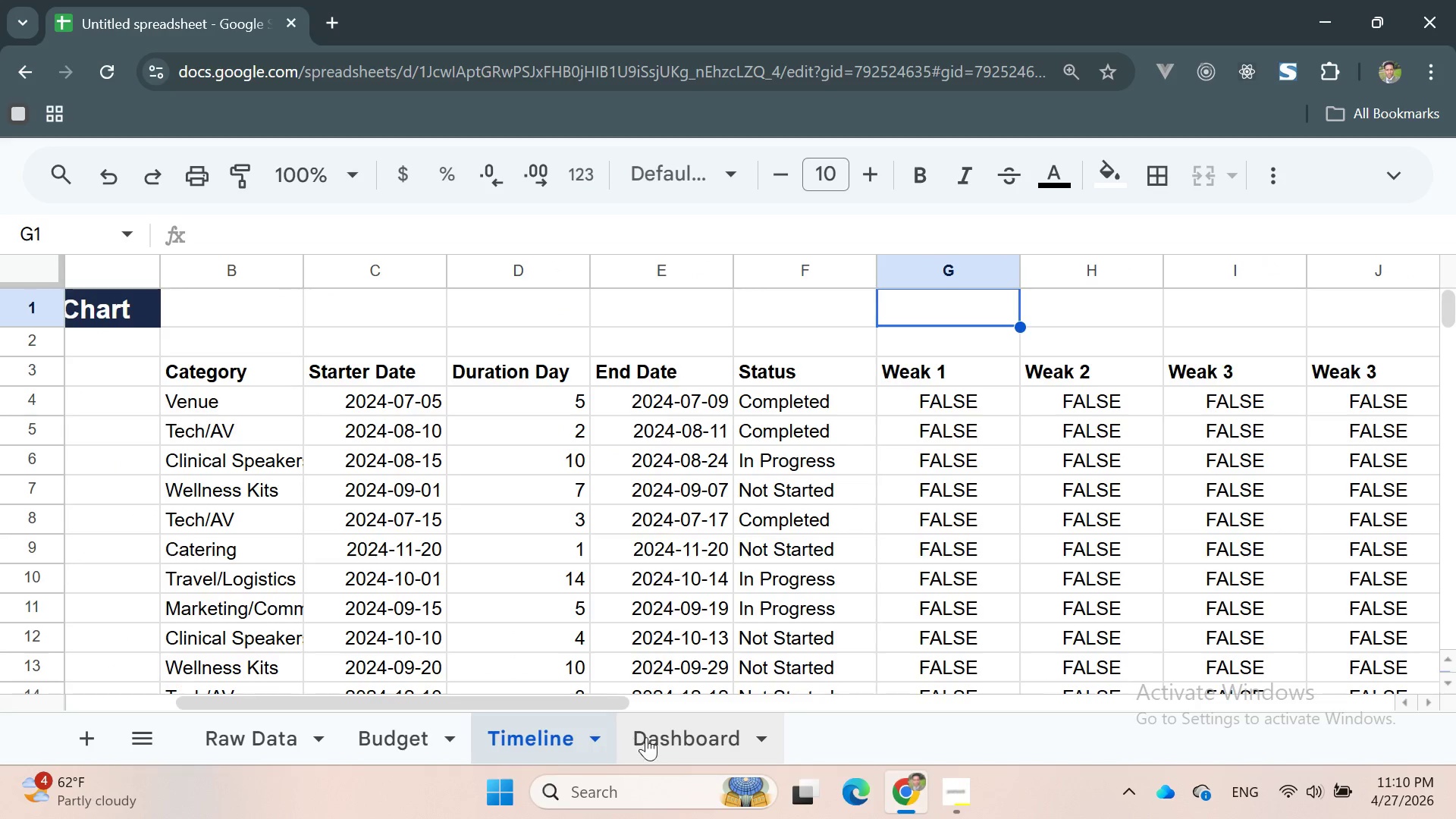 
left_click([680, 735])
 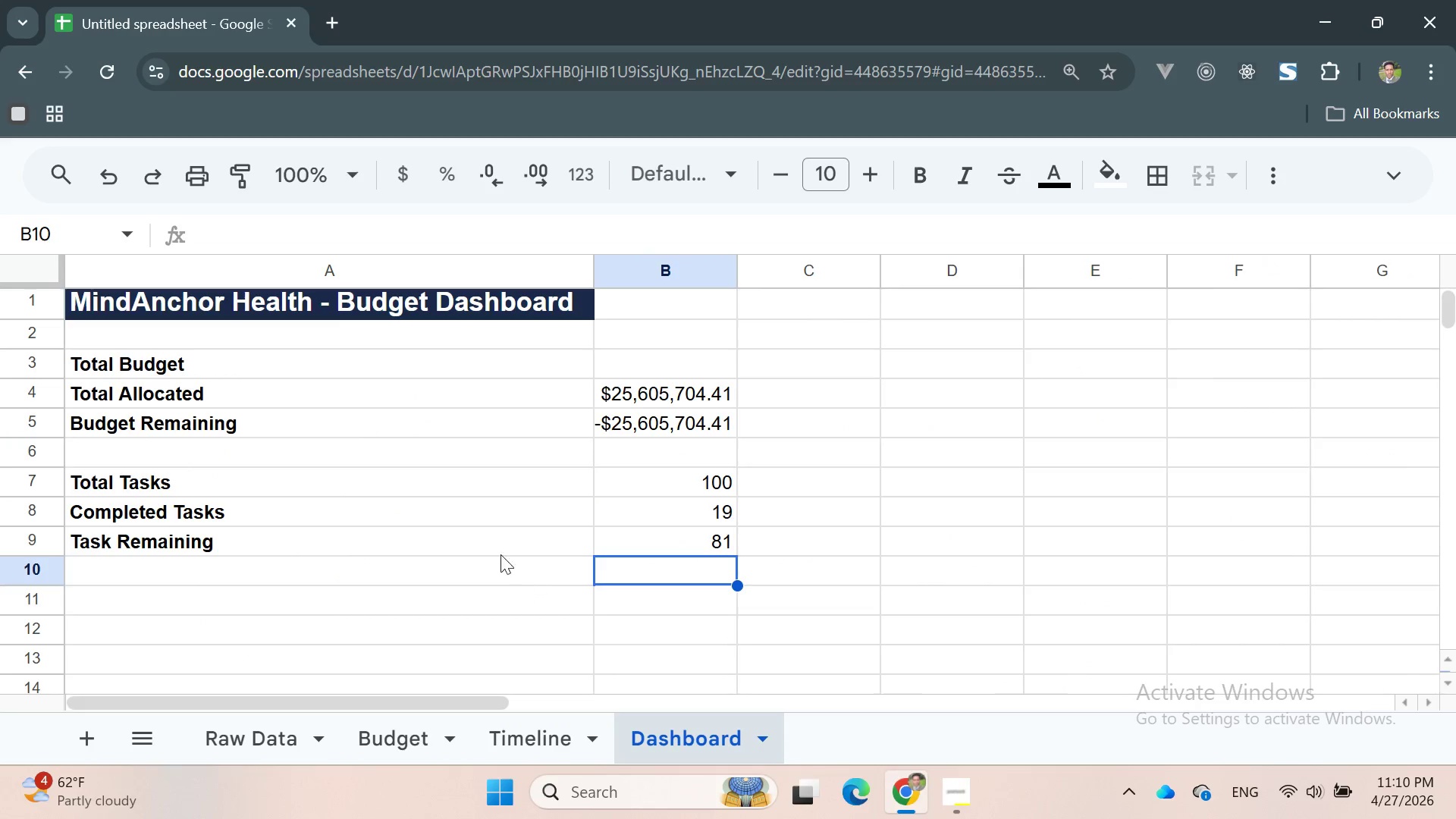 
left_click([469, 520])
 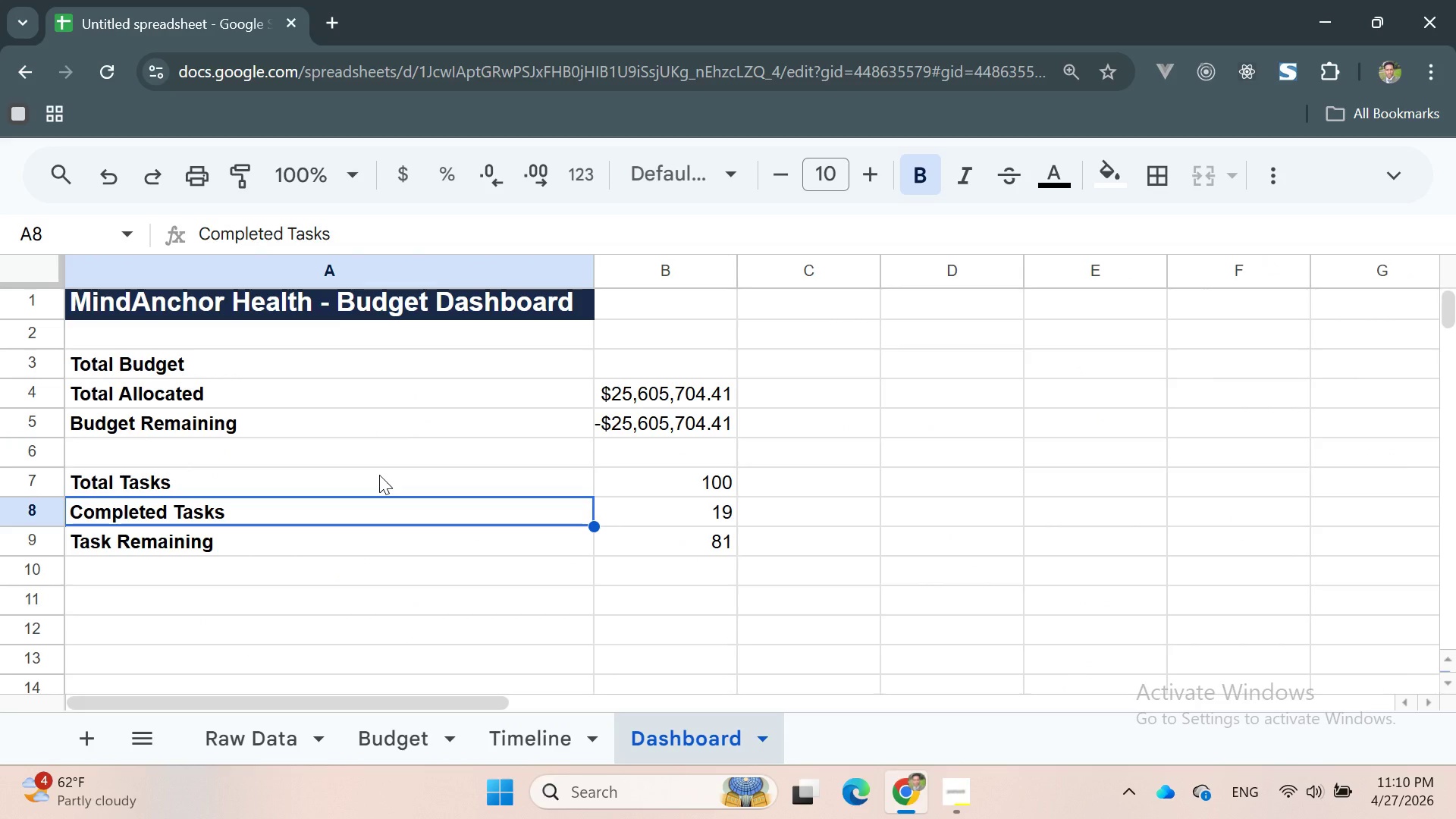 
wait(11.41)
 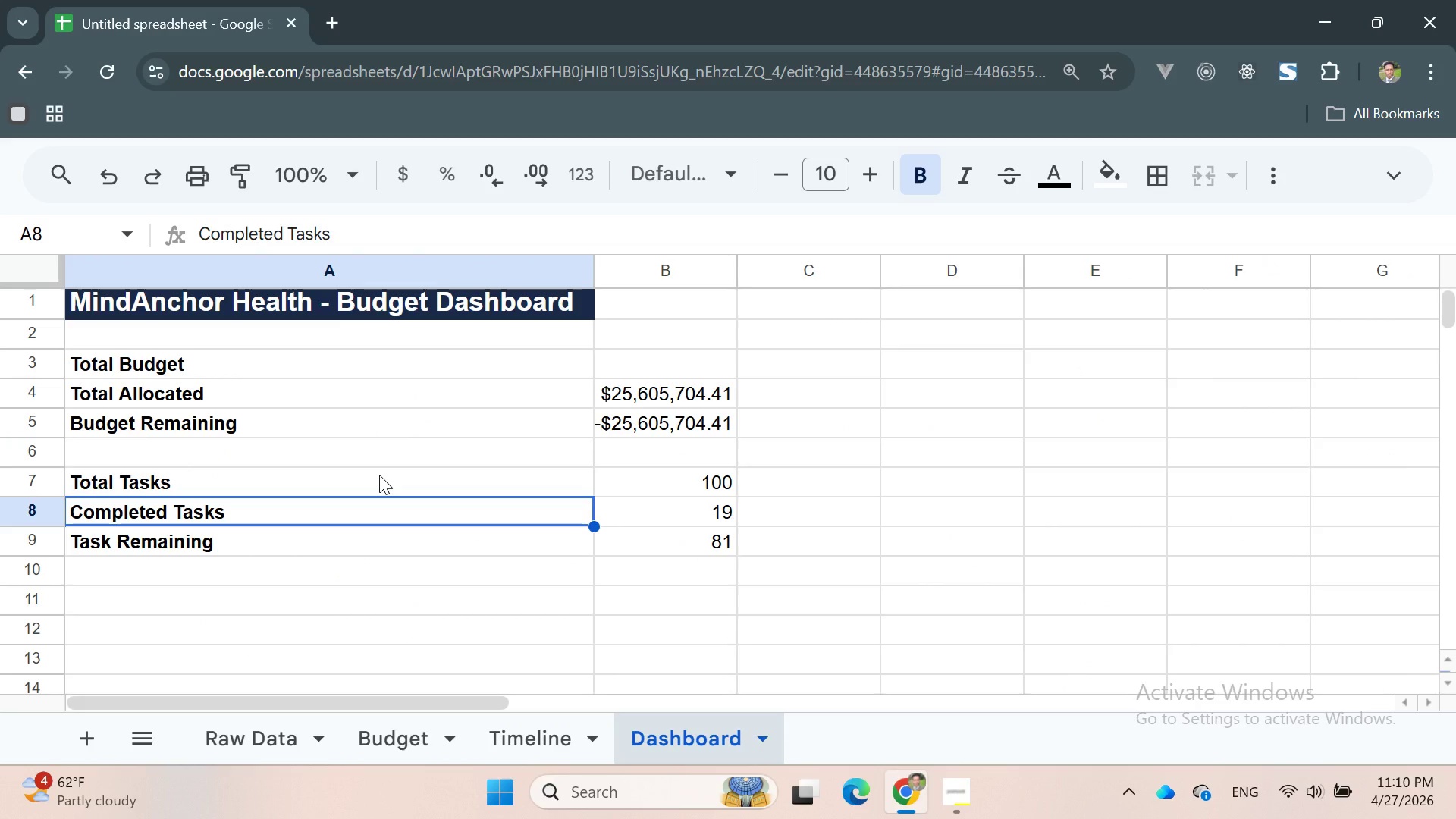 
left_click([409, 742])
 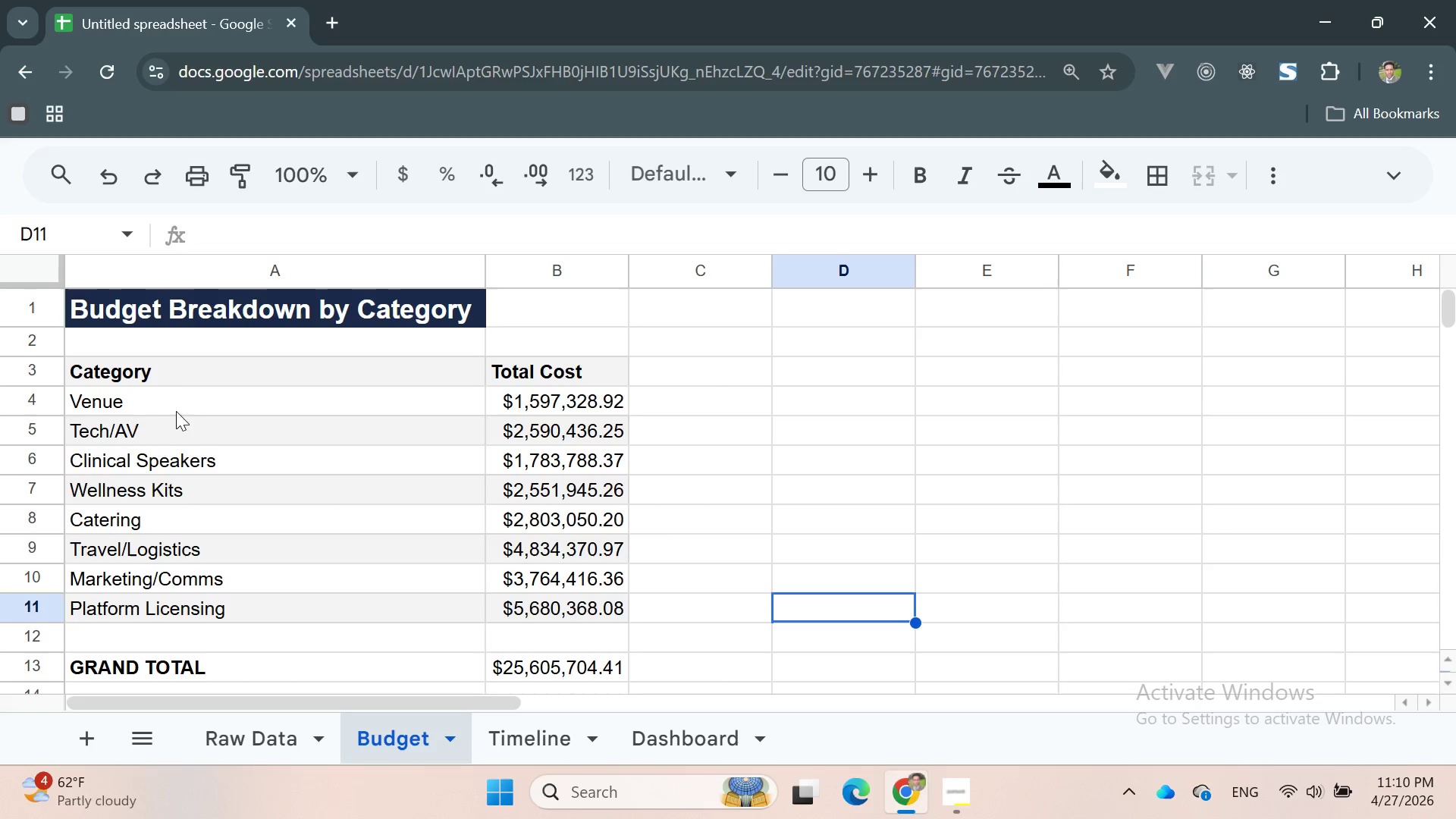 
left_click_drag(start_coordinate=[73, 400], to_coordinate=[601, 621])
 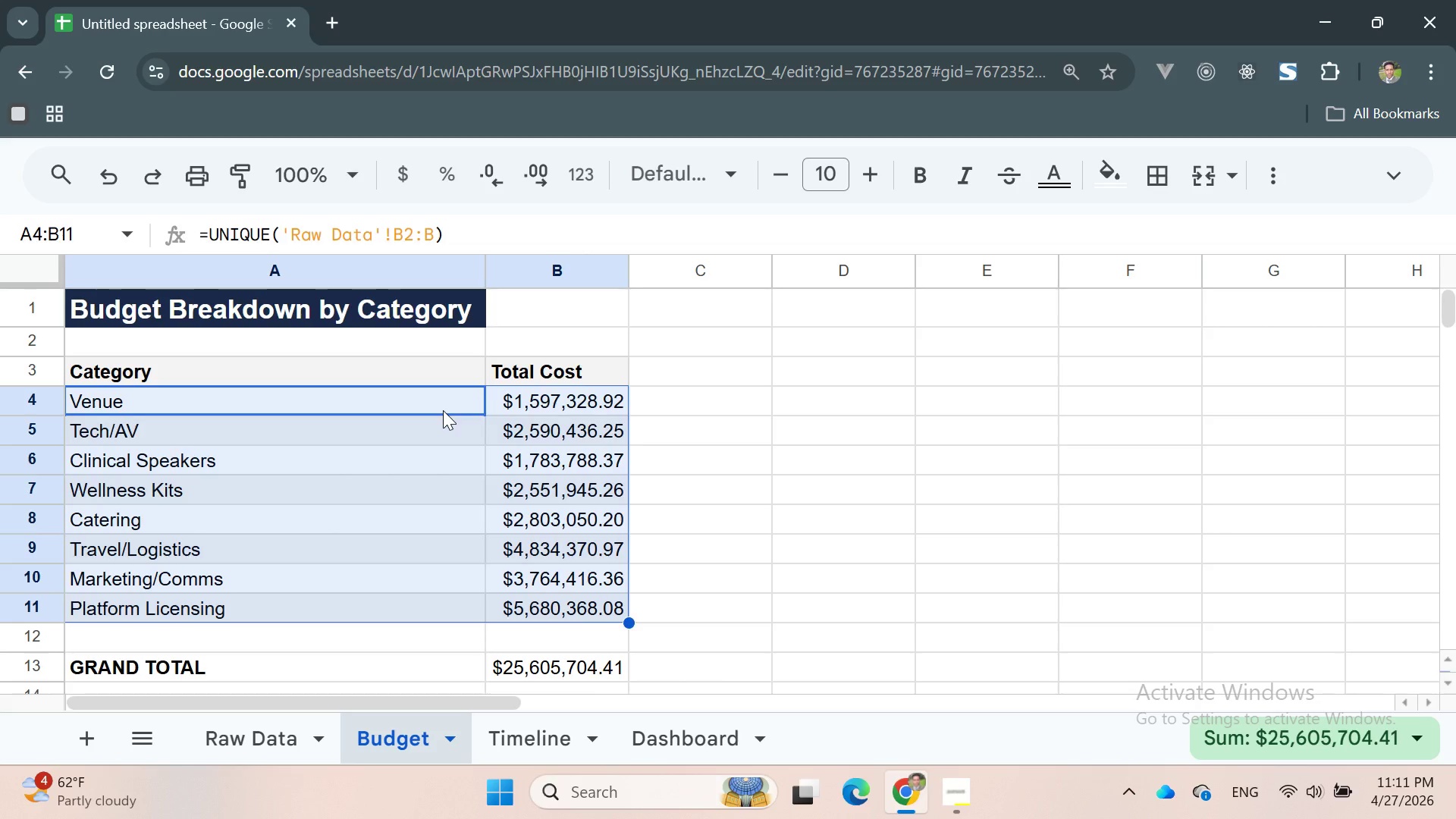 
wait(6.92)
 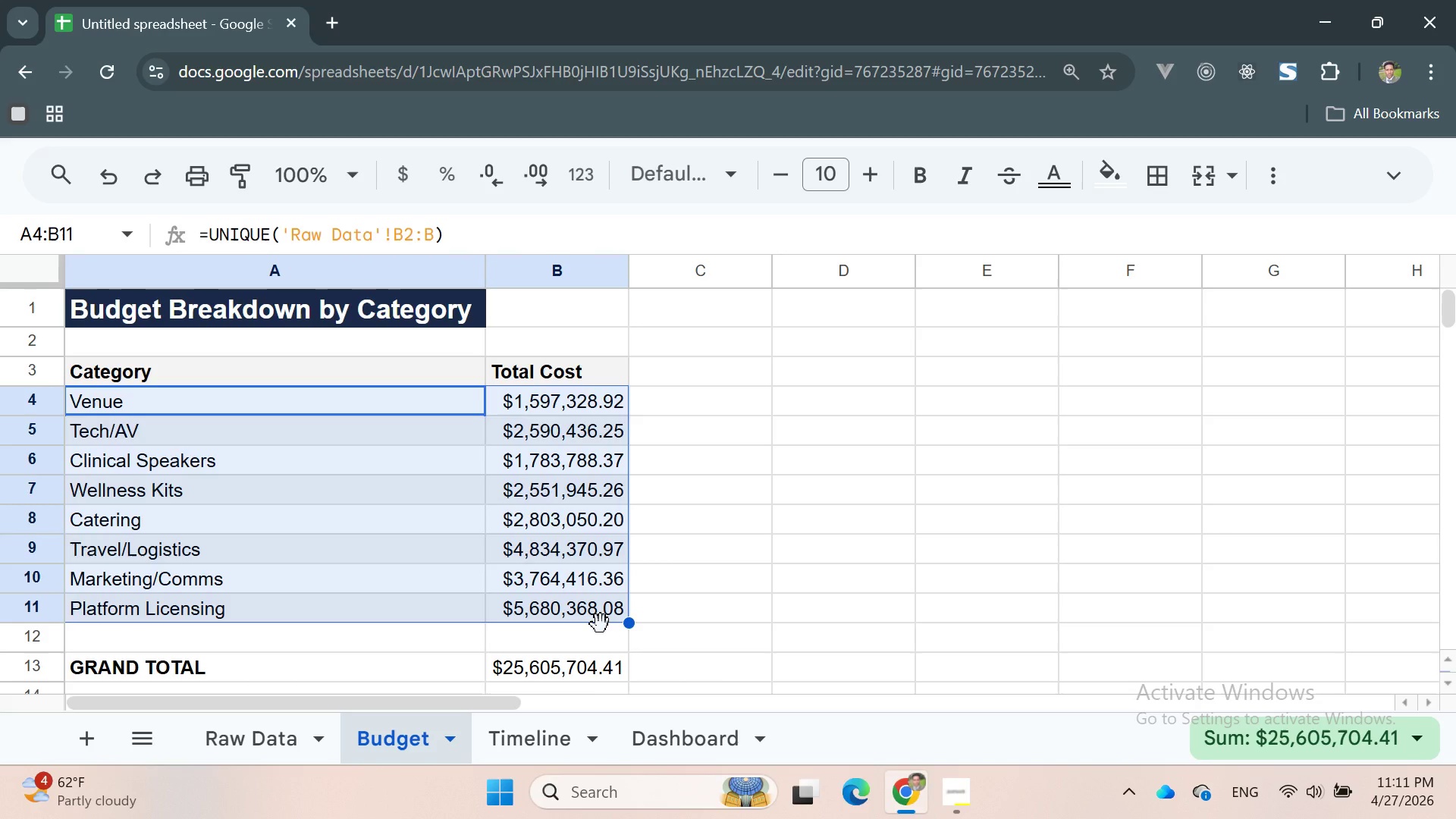 
left_click([1376, 187])
 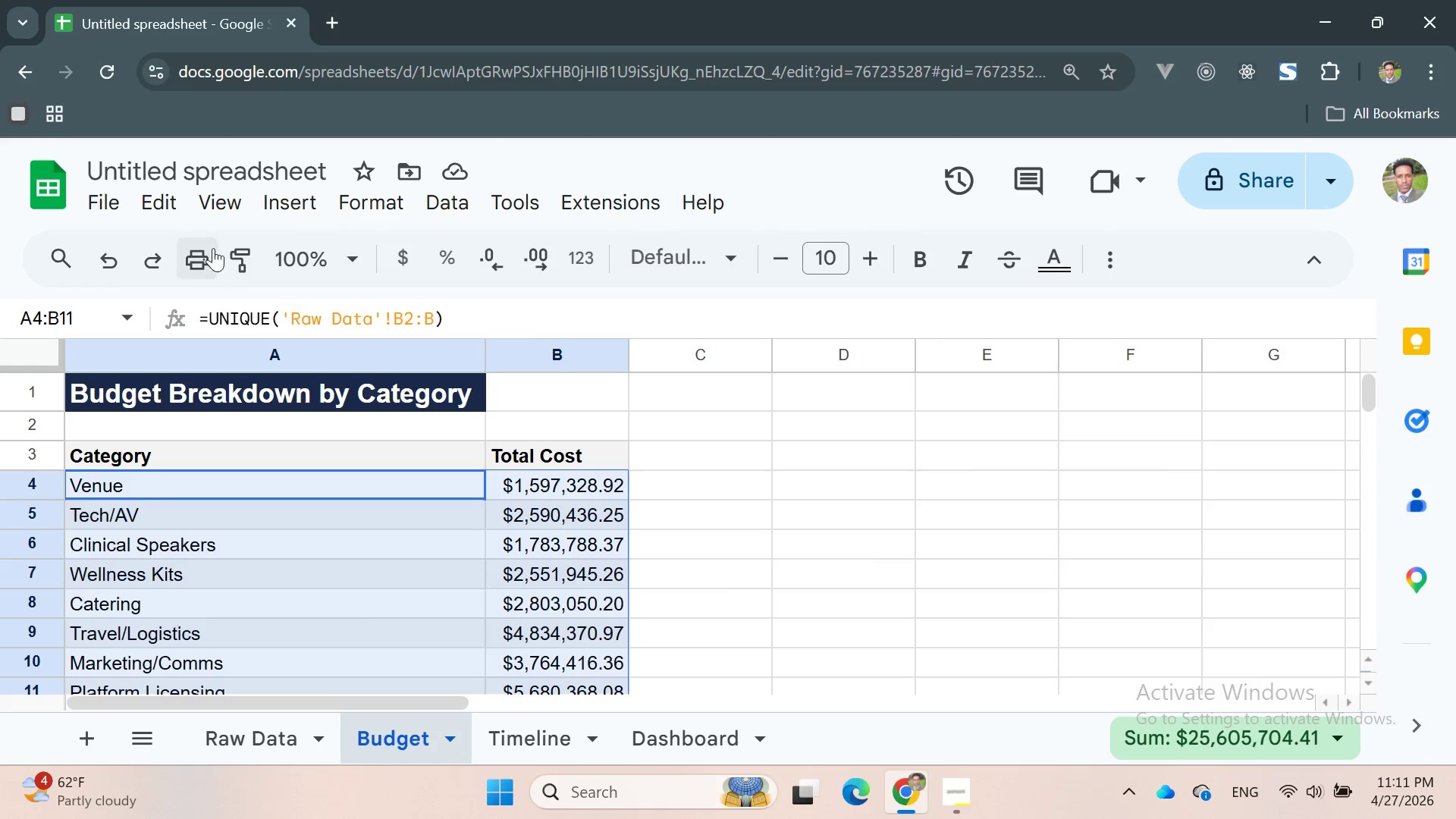 
left_click([271, 195])
 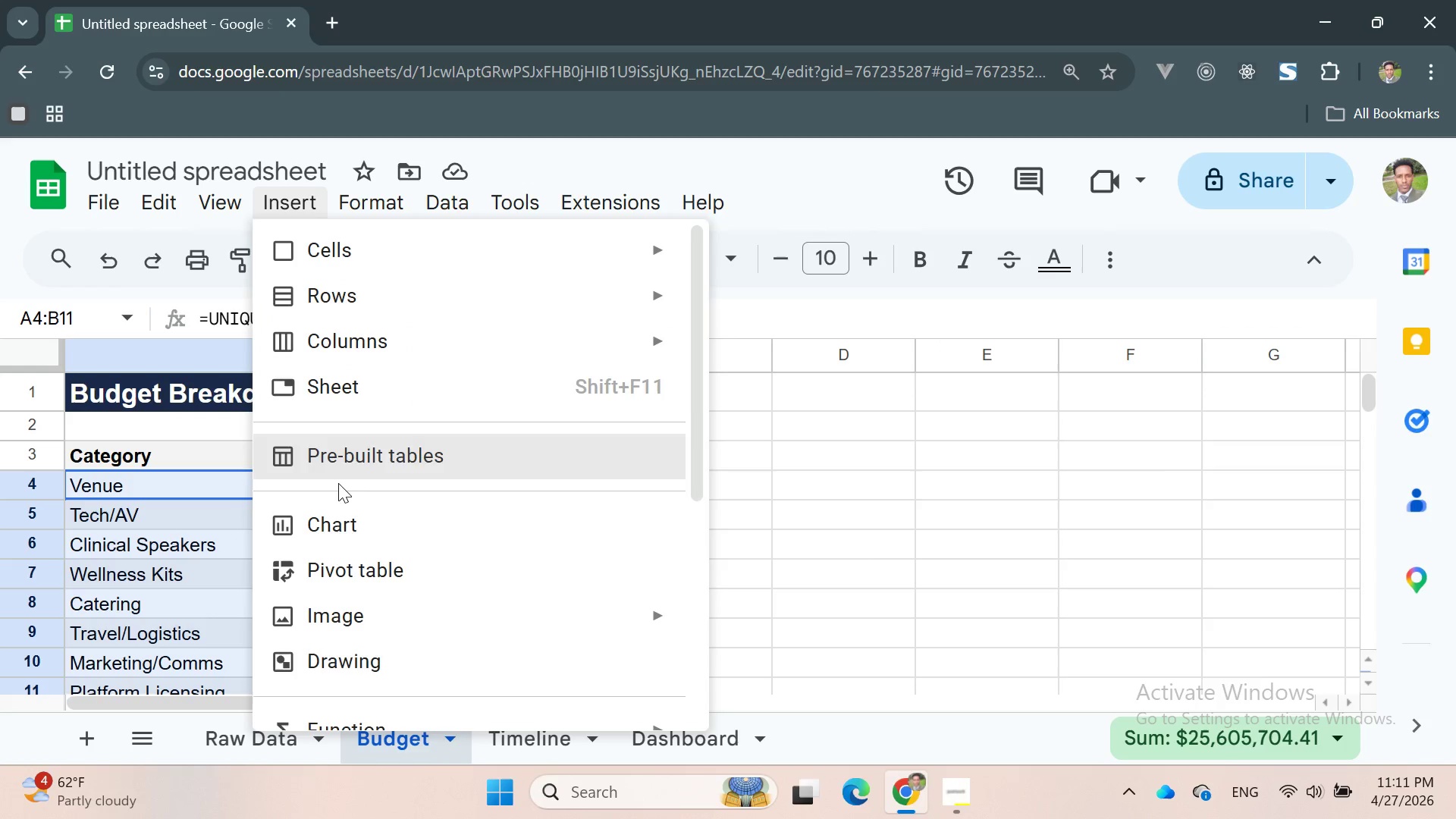 
left_click([338, 517])
 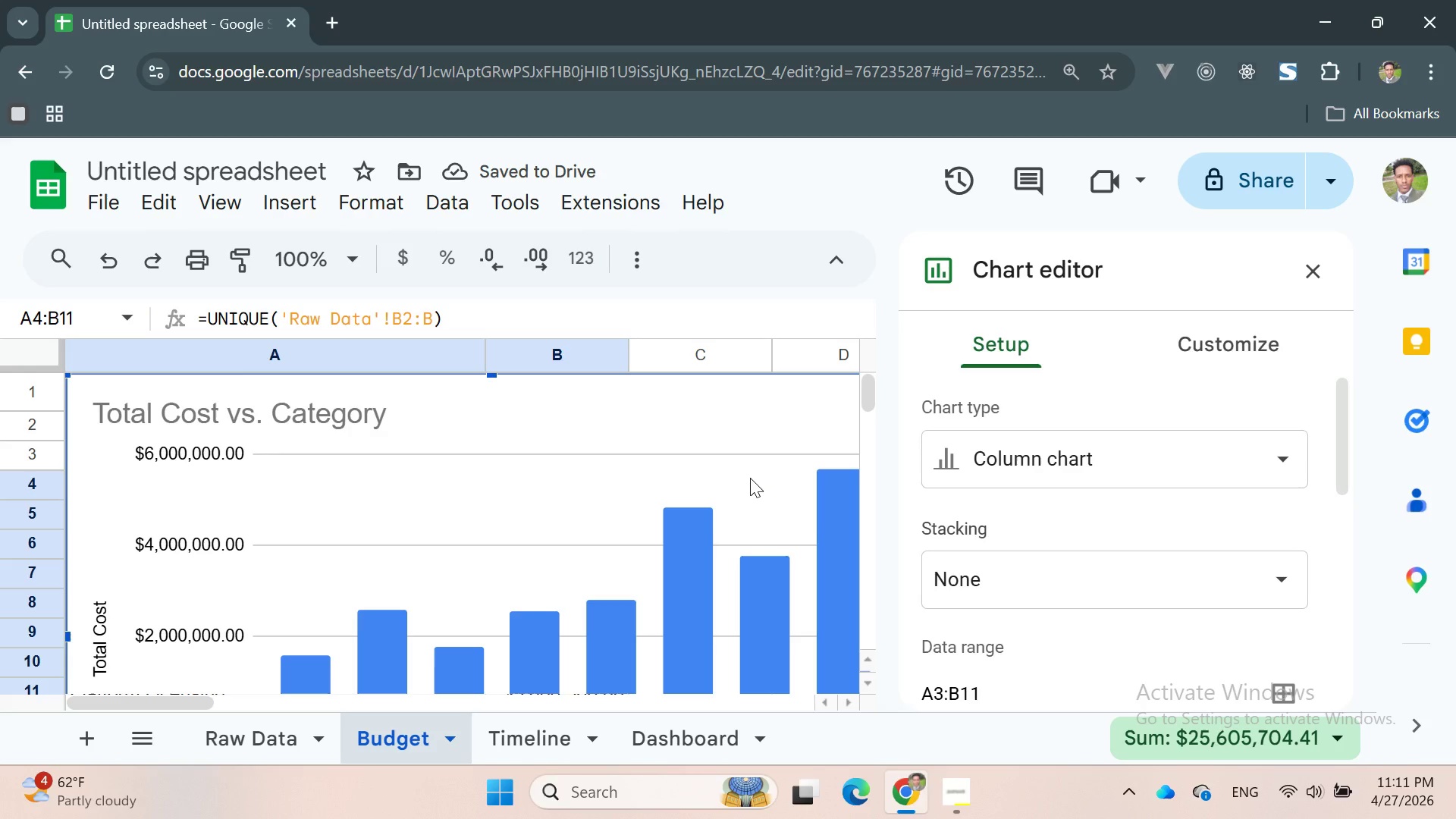 
wait(7.78)
 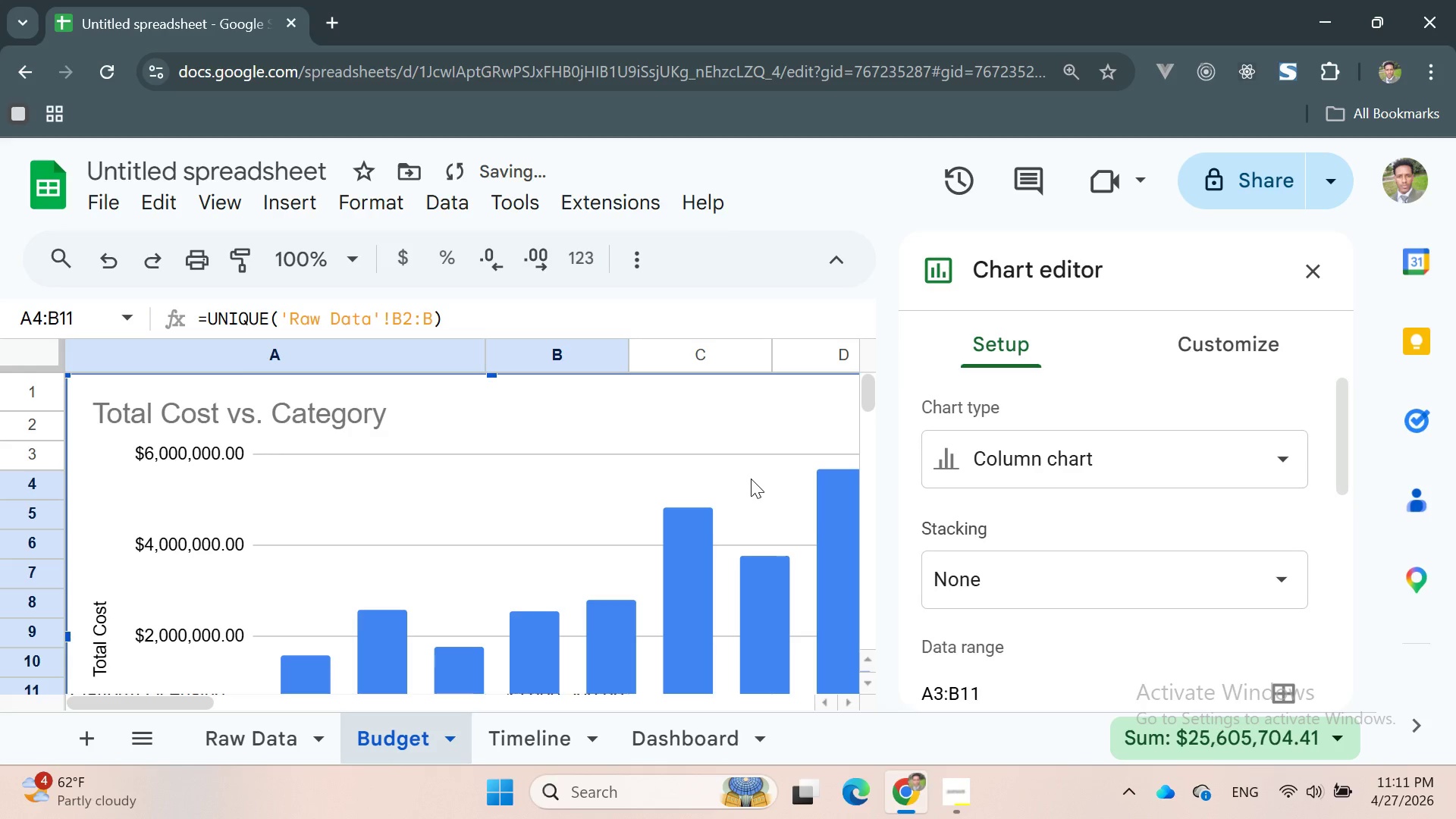 
left_click([1074, 469])
 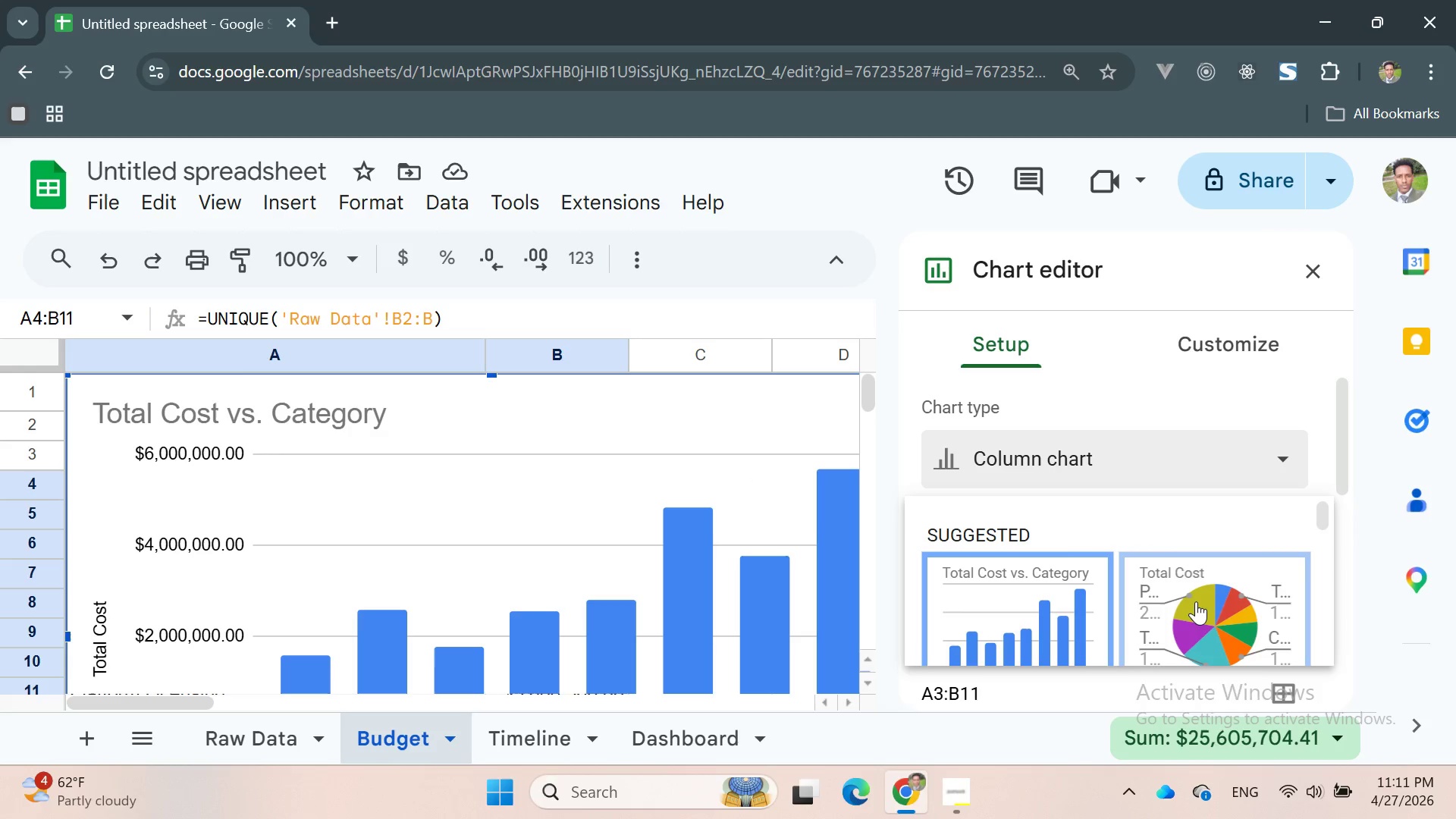 
left_click([1196, 601])
 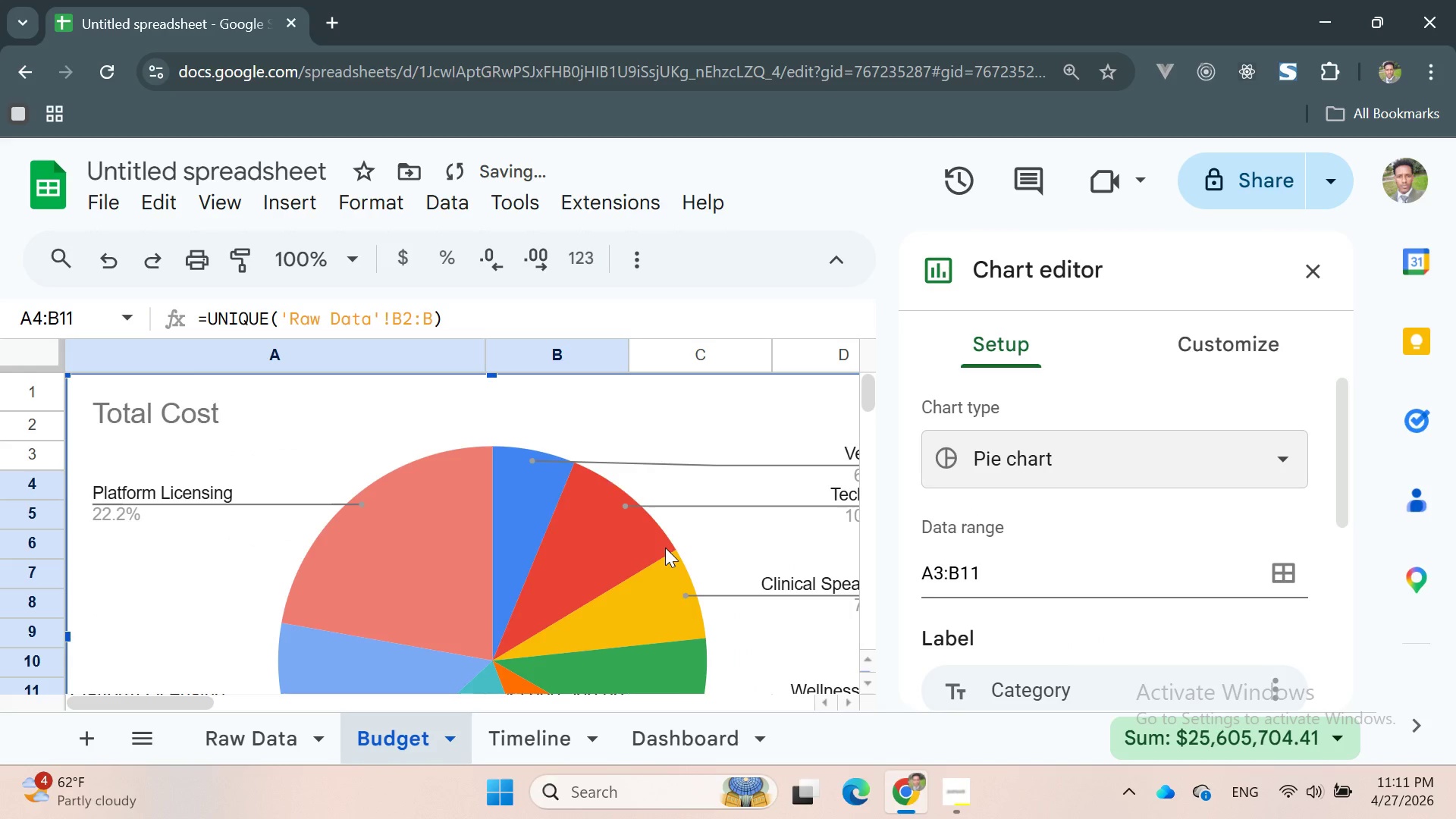 
scroll: coordinate [635, 541], scroll_direction: up, amount: 1.0
 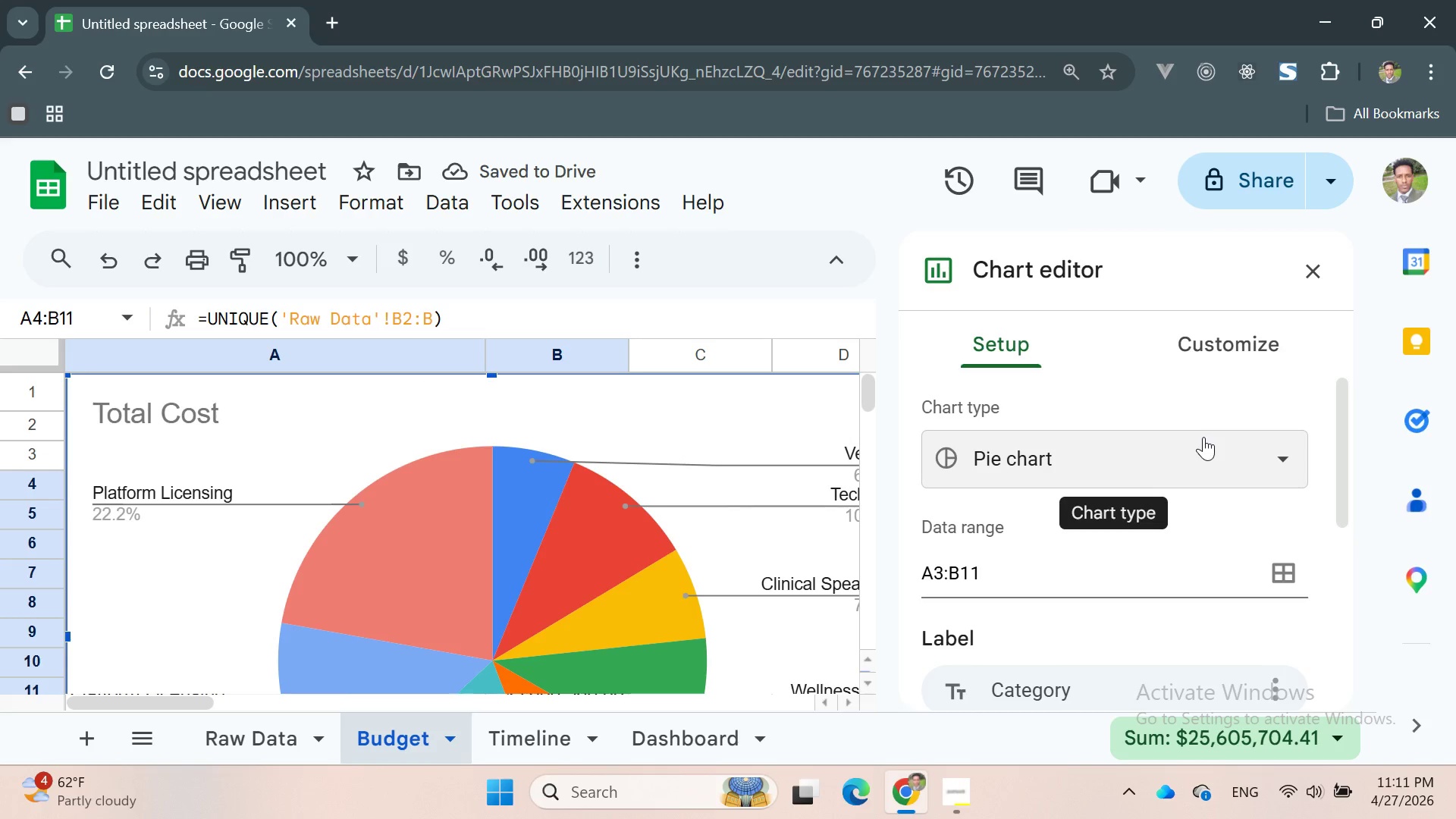 
left_click([1200, 450])
 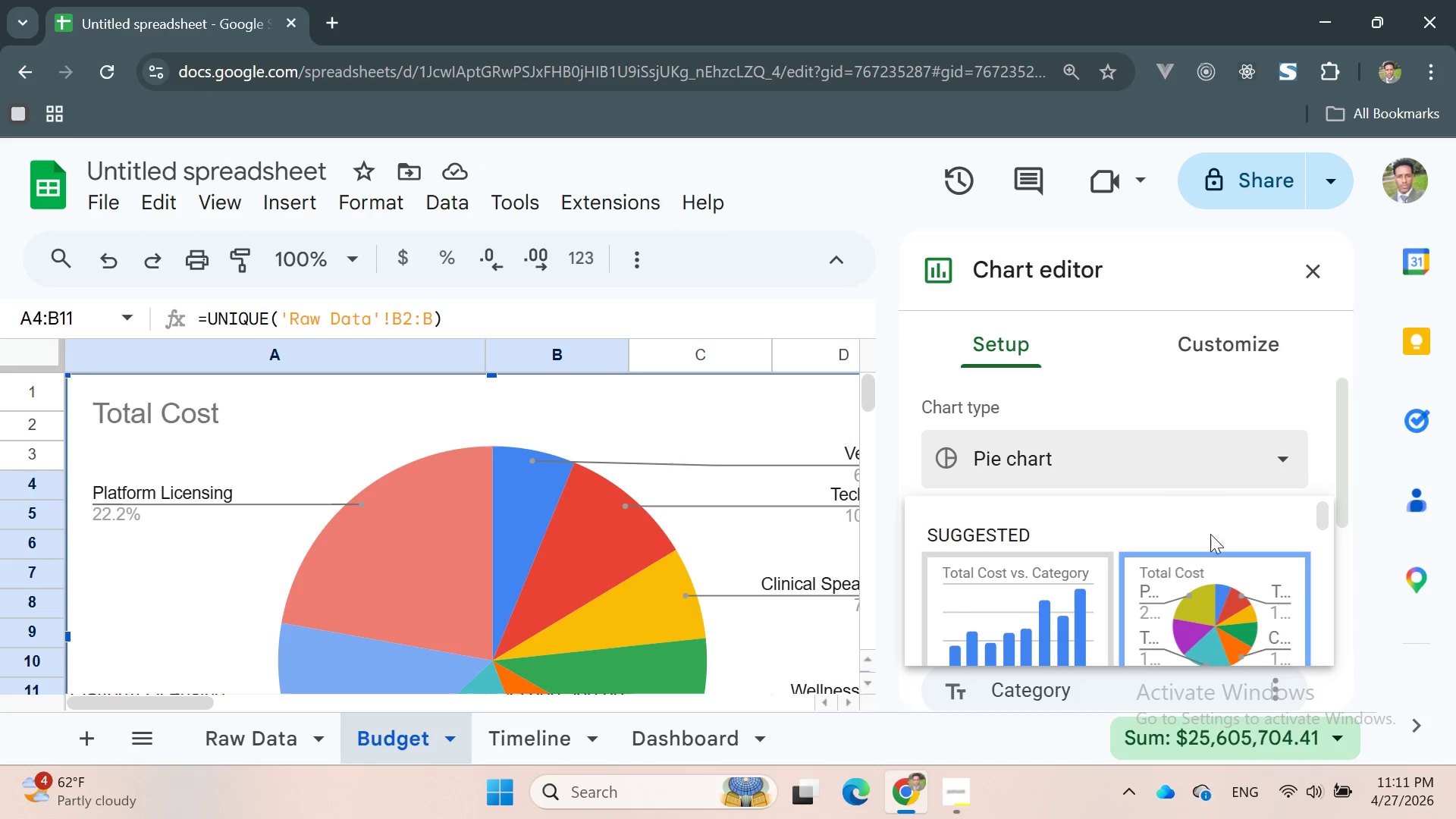 
scroll: coordinate [1201, 494], scroll_direction: up, amount: 3.0
 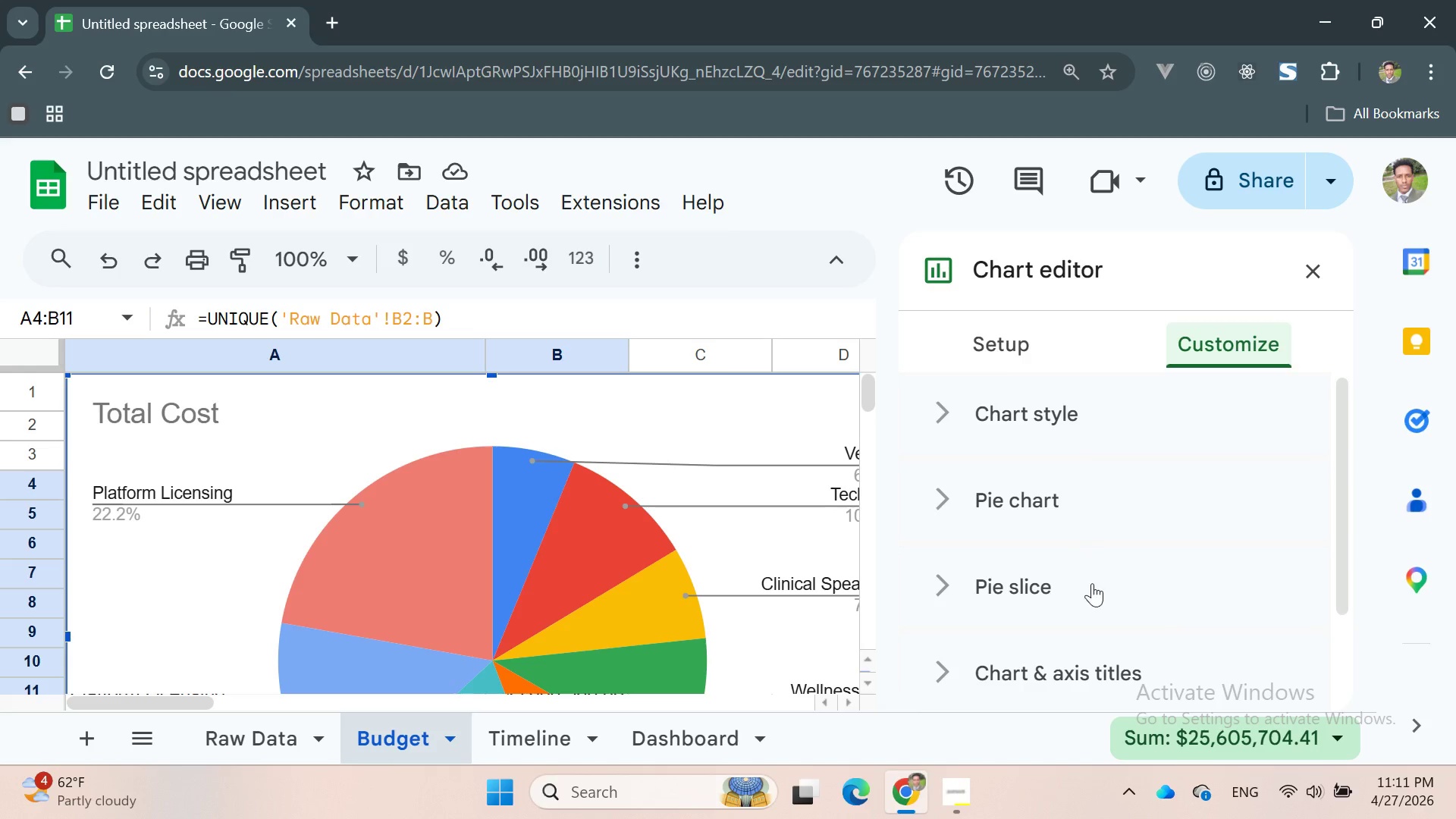 
scroll: coordinate [1062, 485], scroll_direction: down, amount: 3.0
 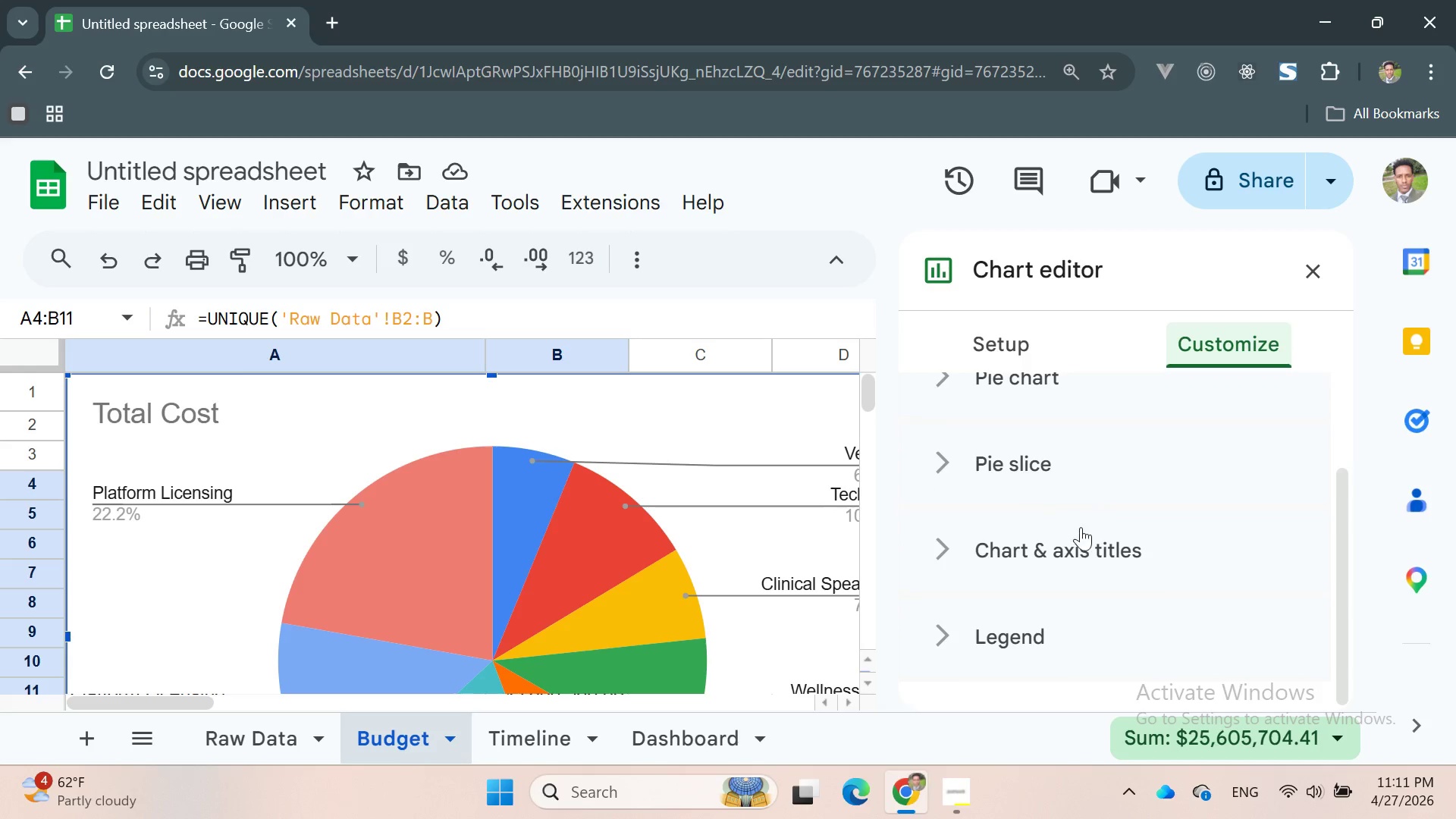 
left_click([1081, 532])
 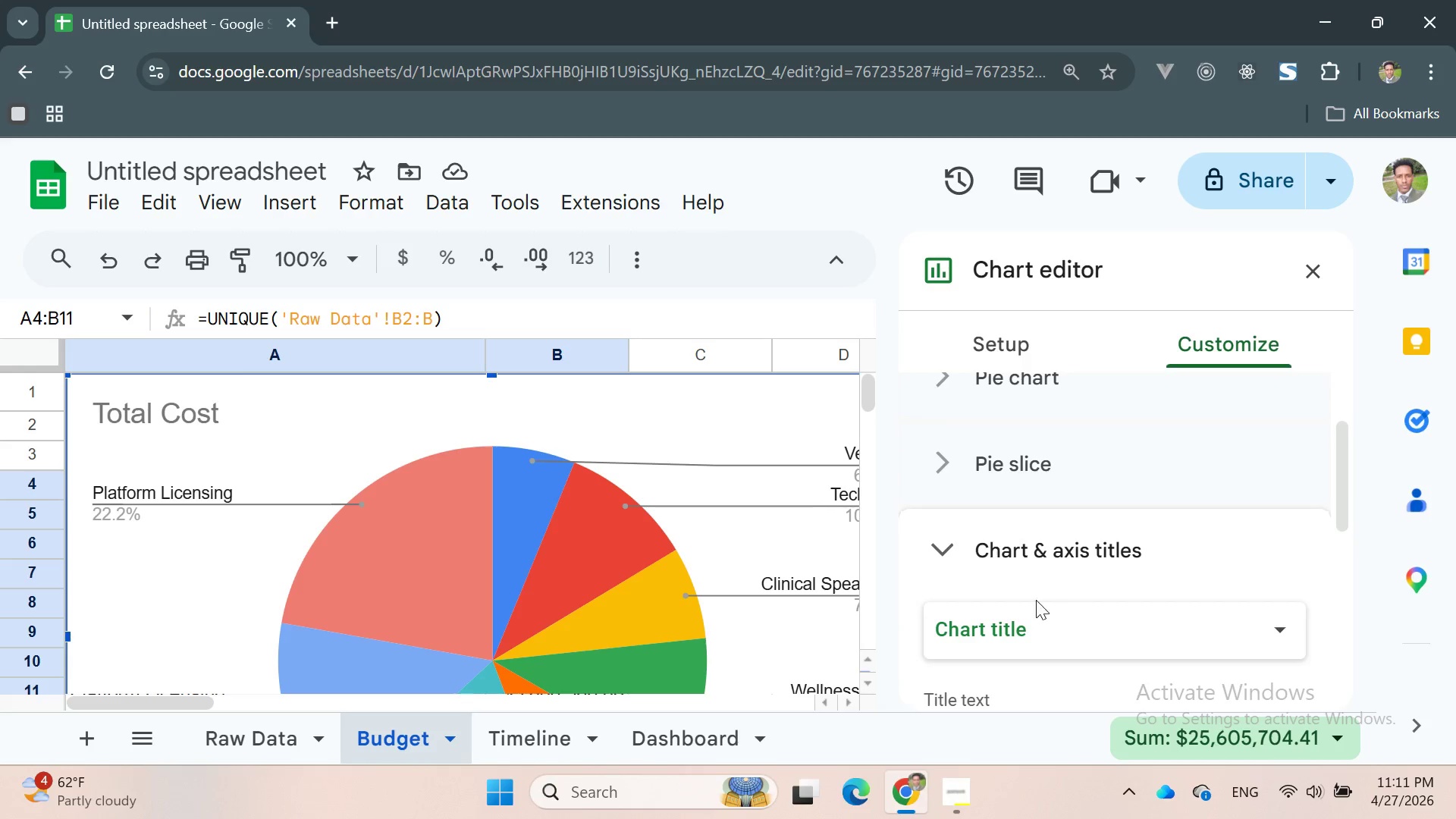 
left_click([1022, 623])
 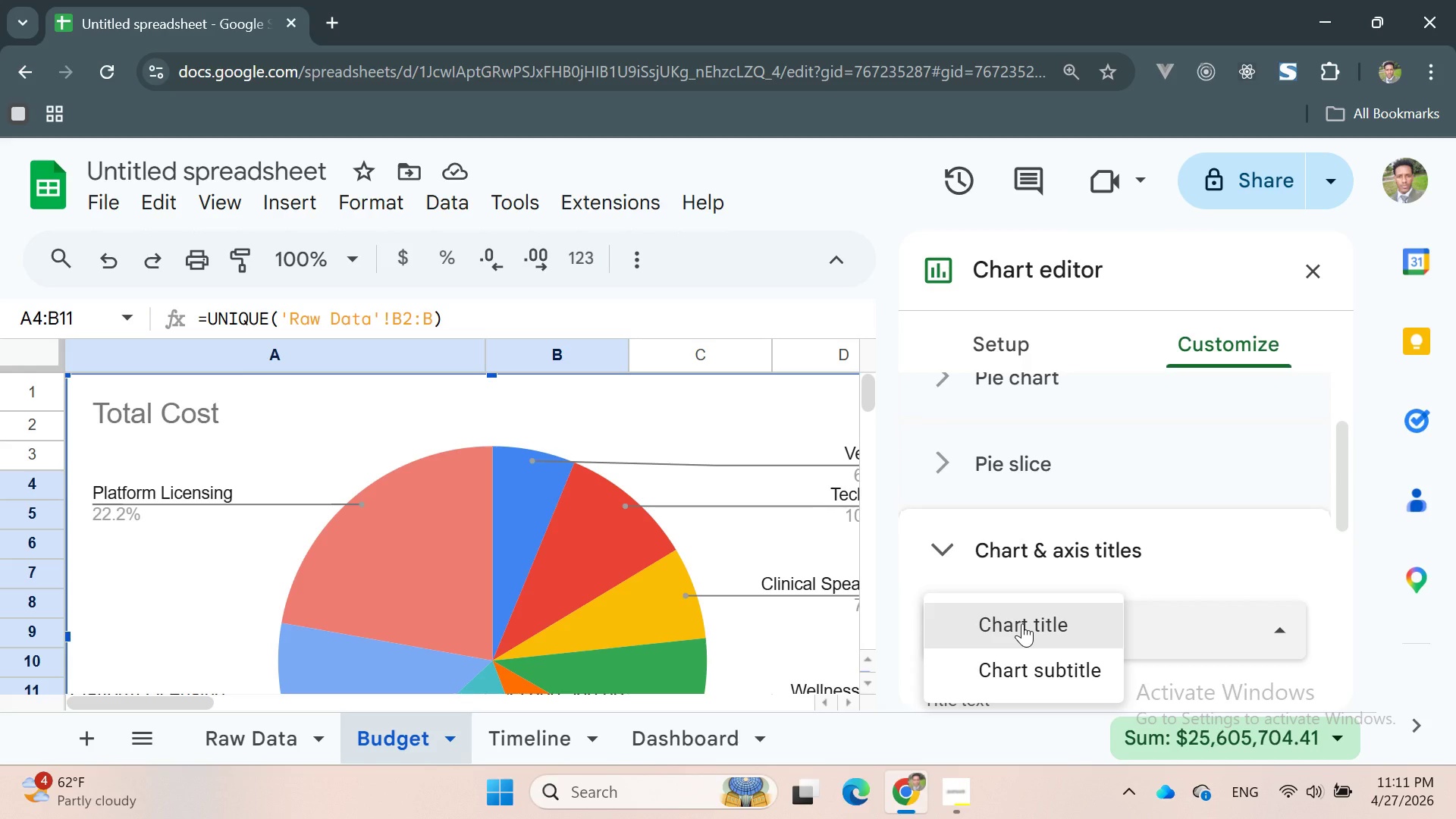 
left_click([1022, 623])
 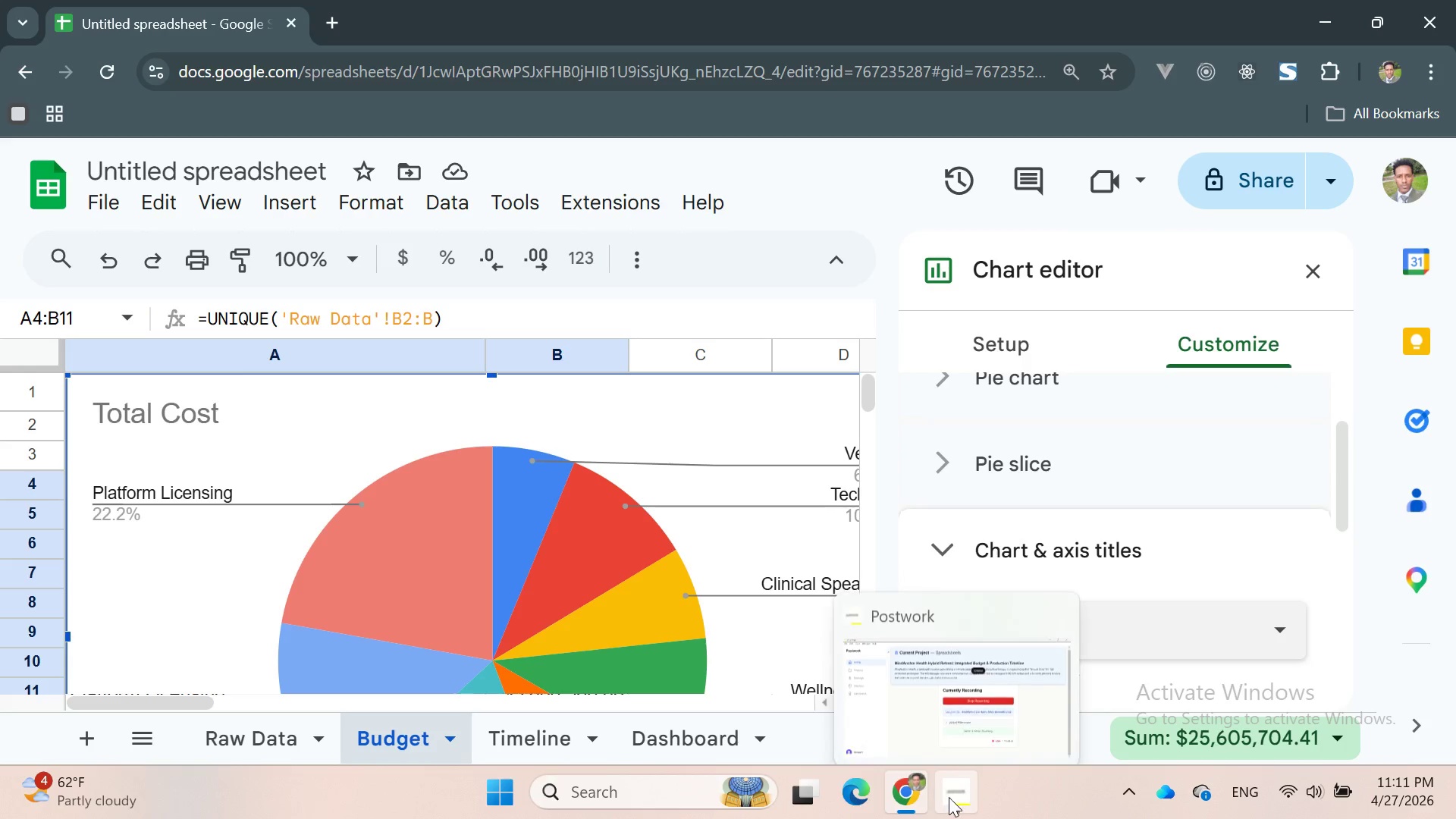 
left_click([952, 796])